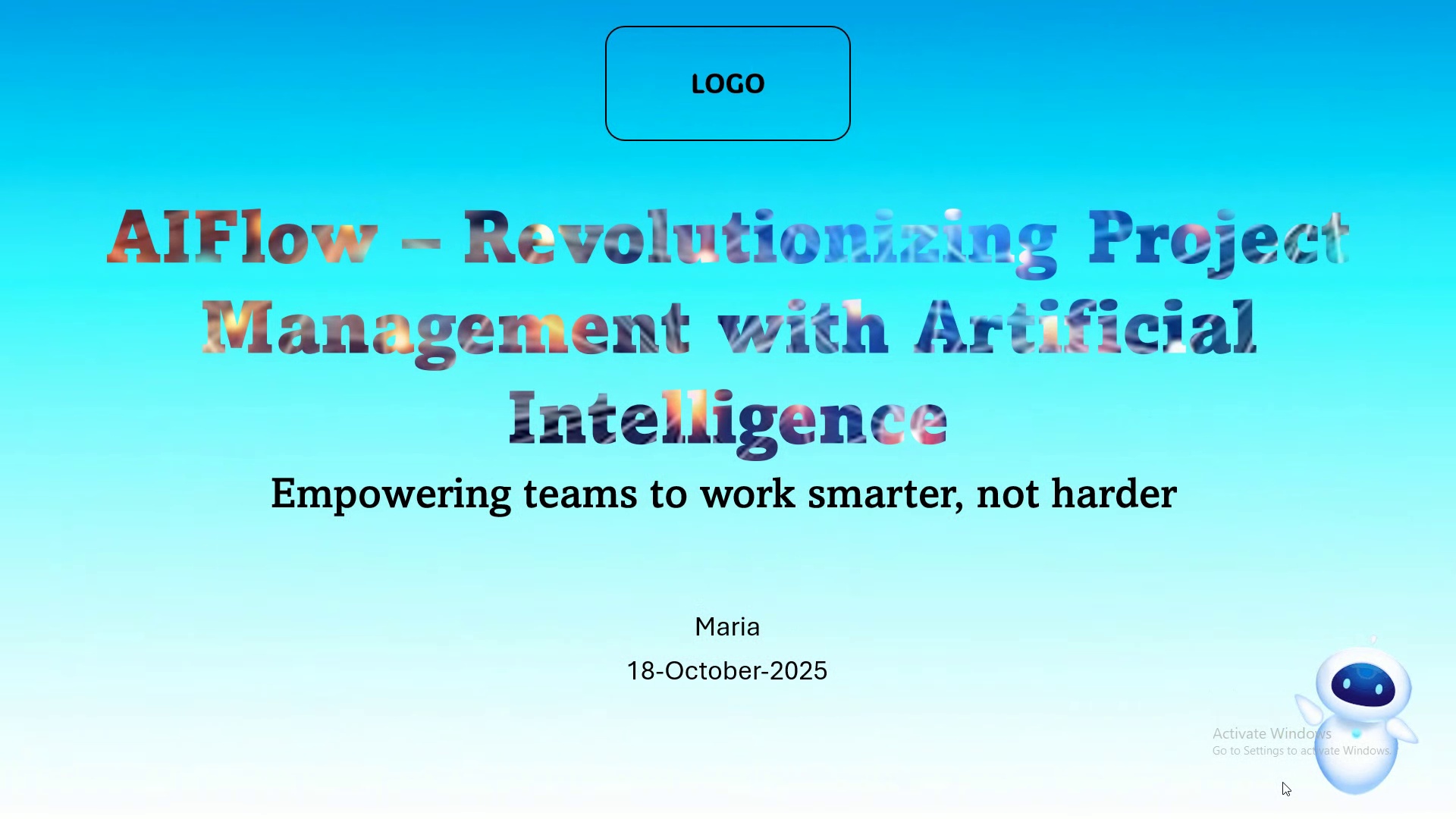 
key(ArrowRight)
 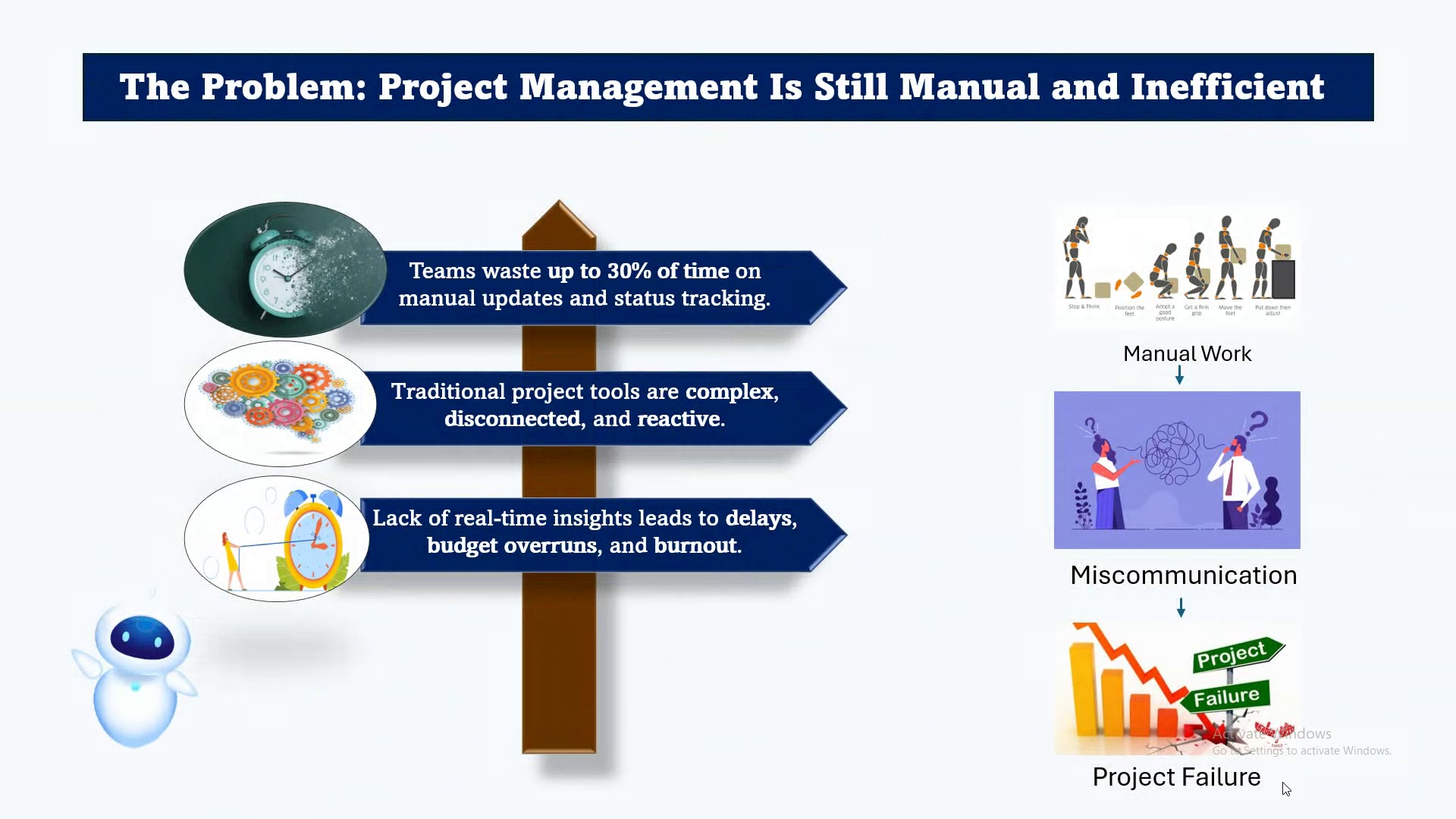 
key(ArrowRight)
 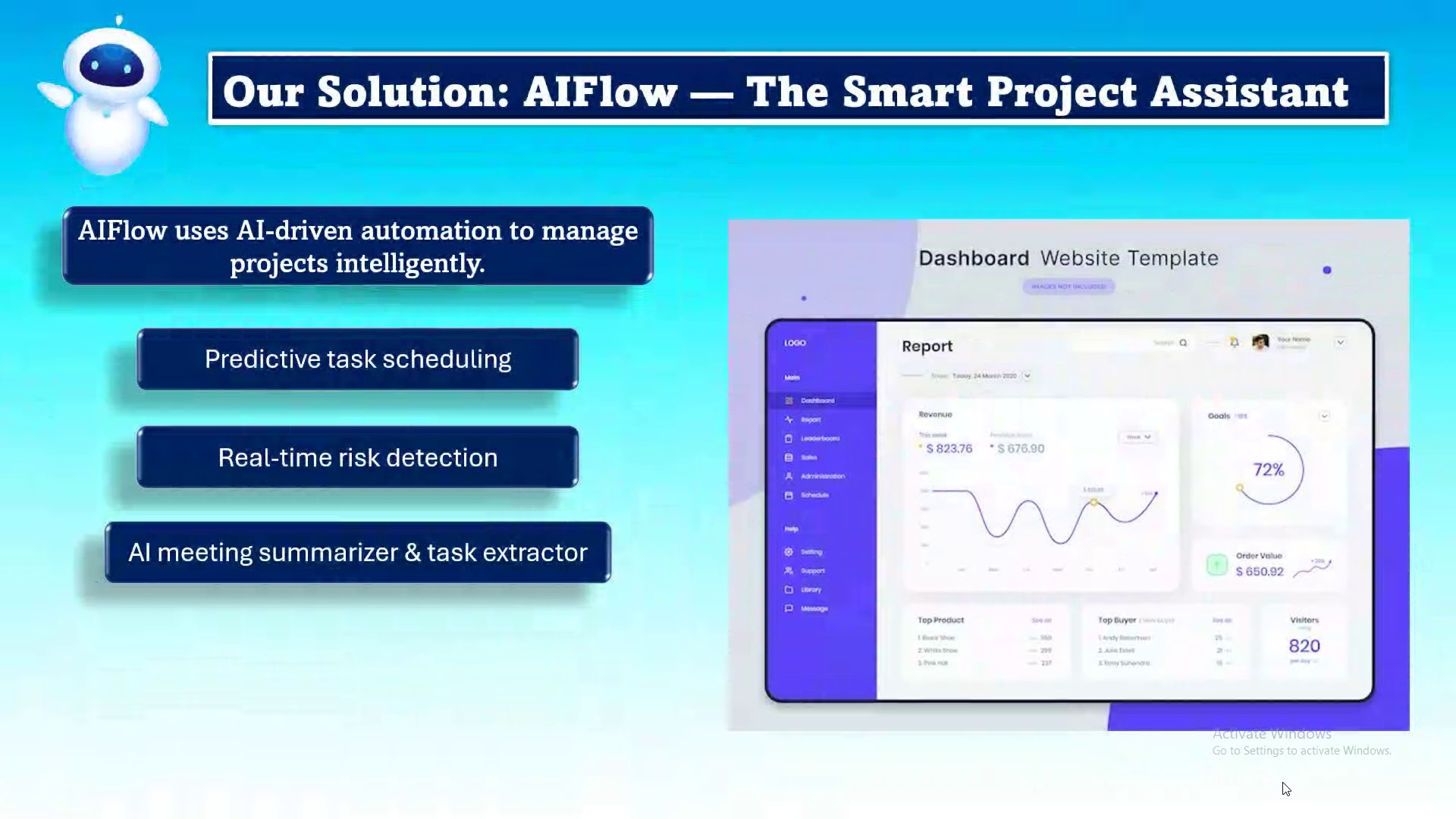 
key(ArrowRight)
 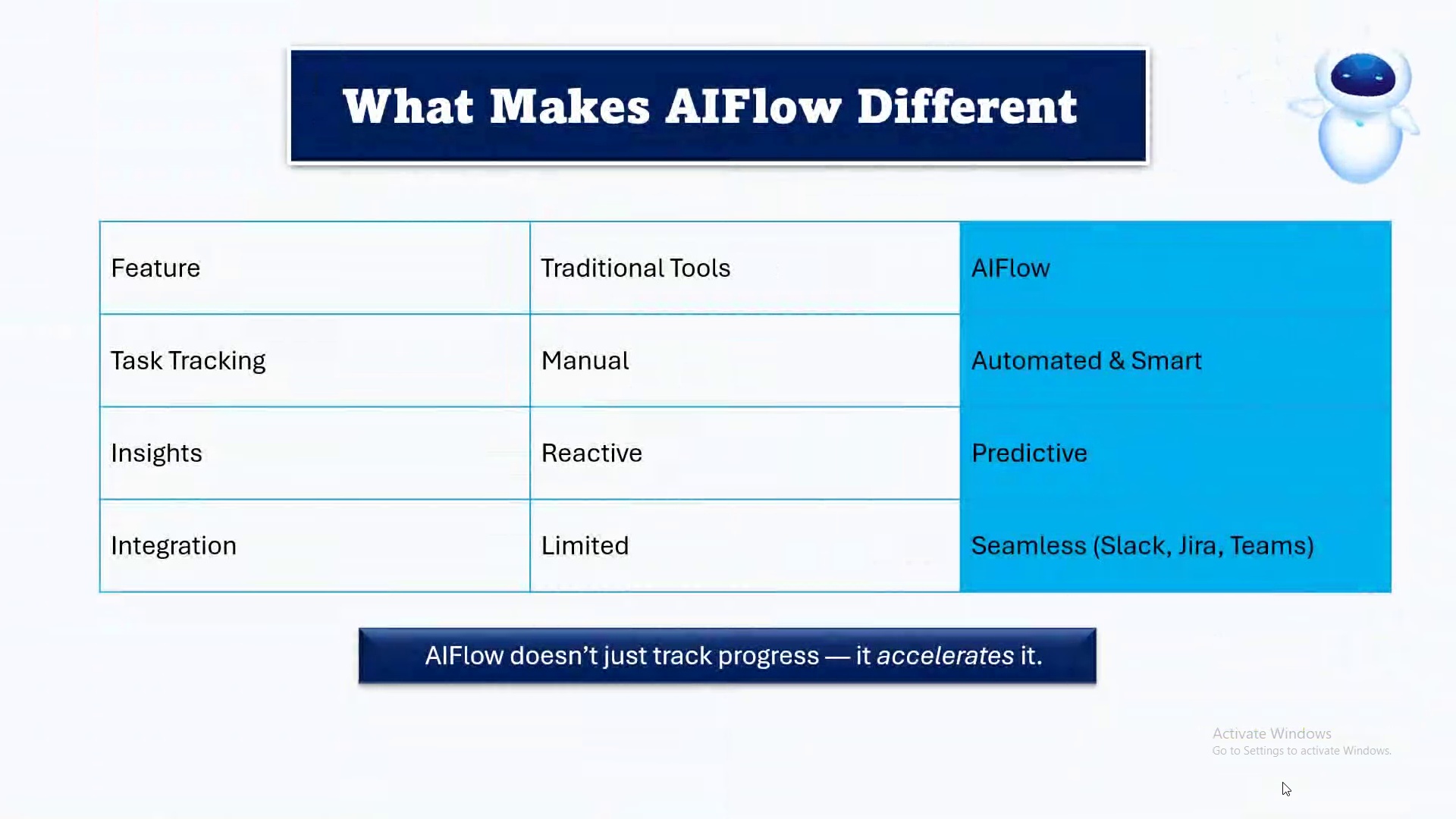 
key(ArrowRight)
 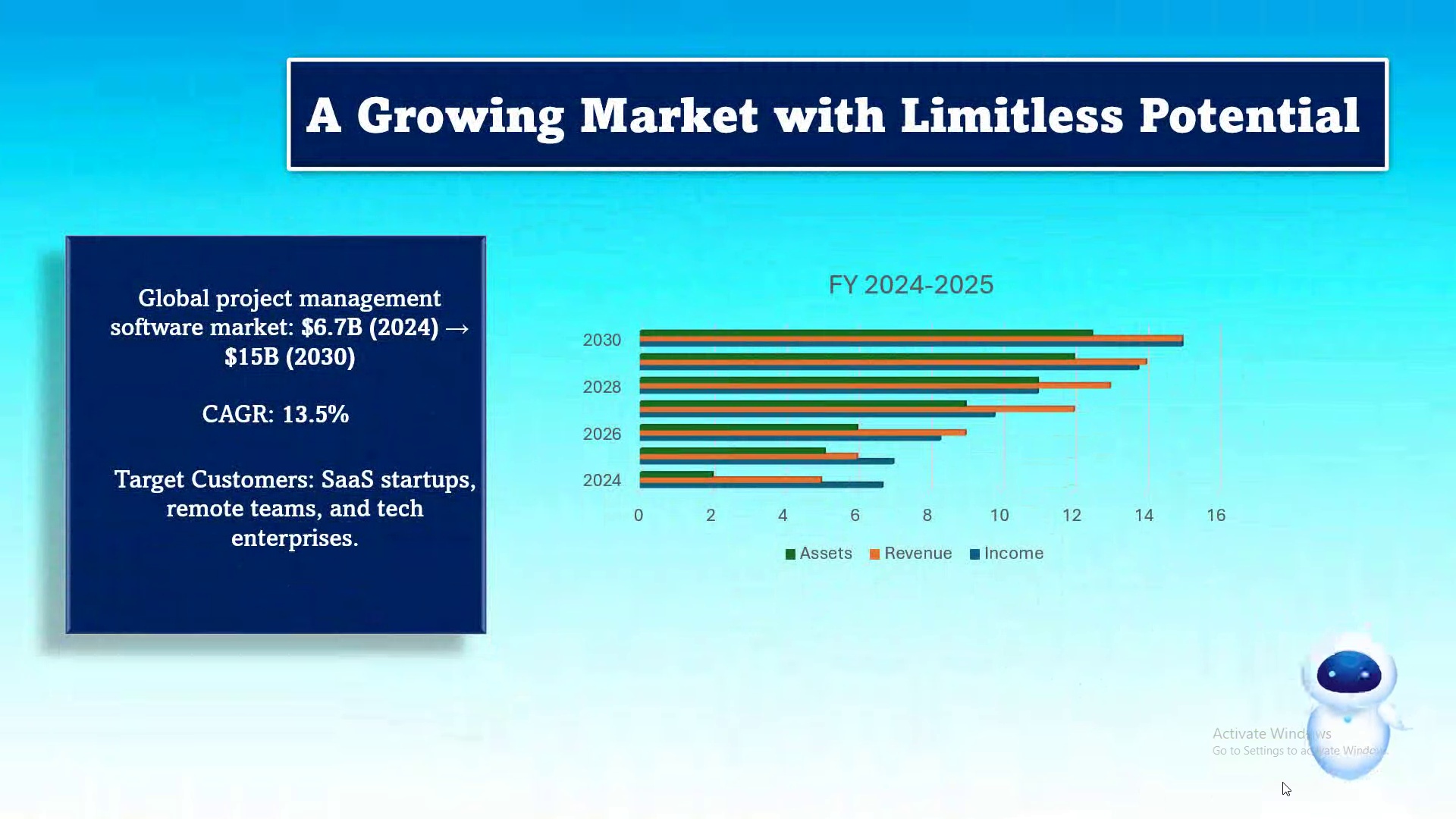 
key(ArrowRight)
 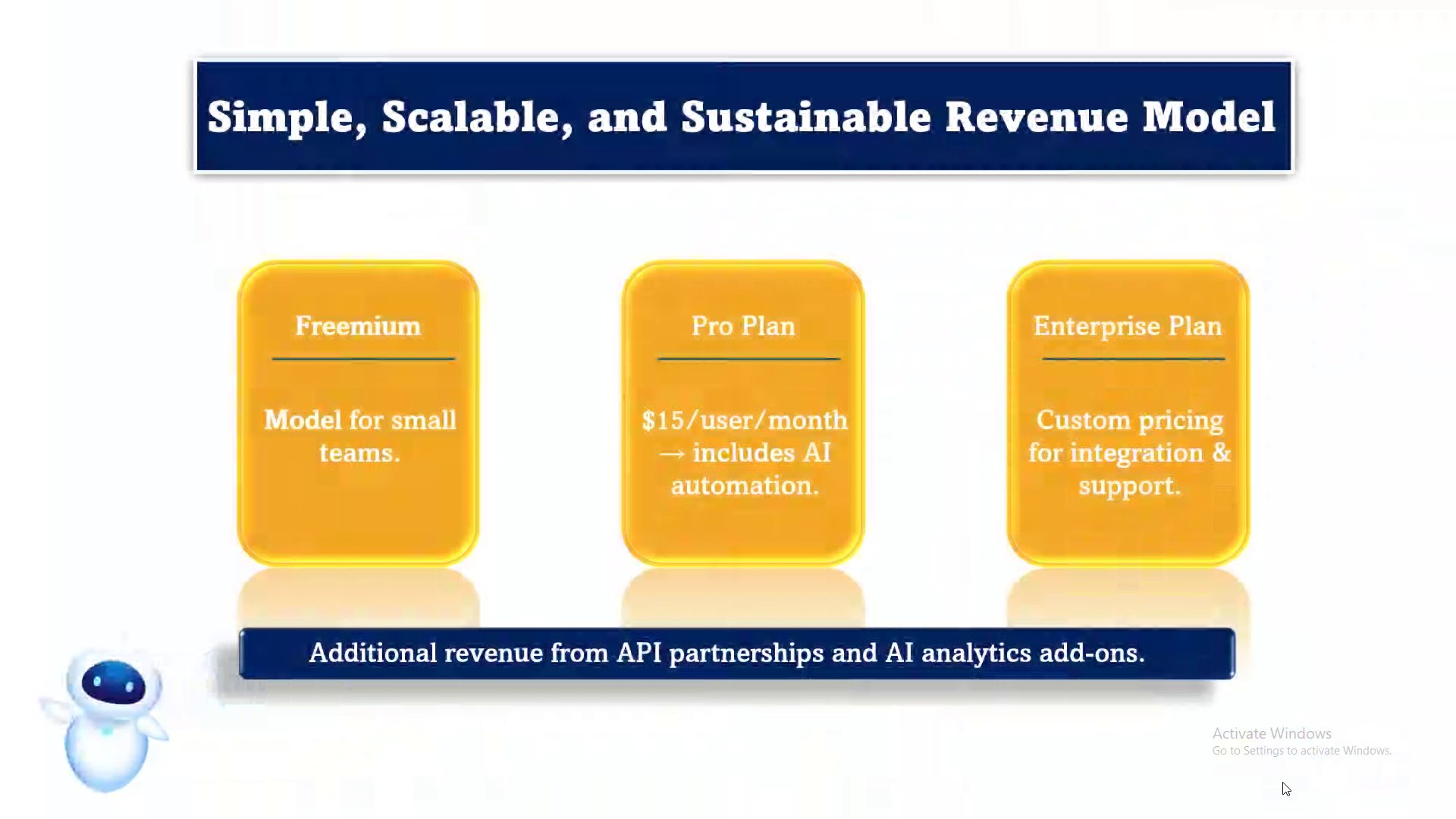 
key(ArrowRight)
 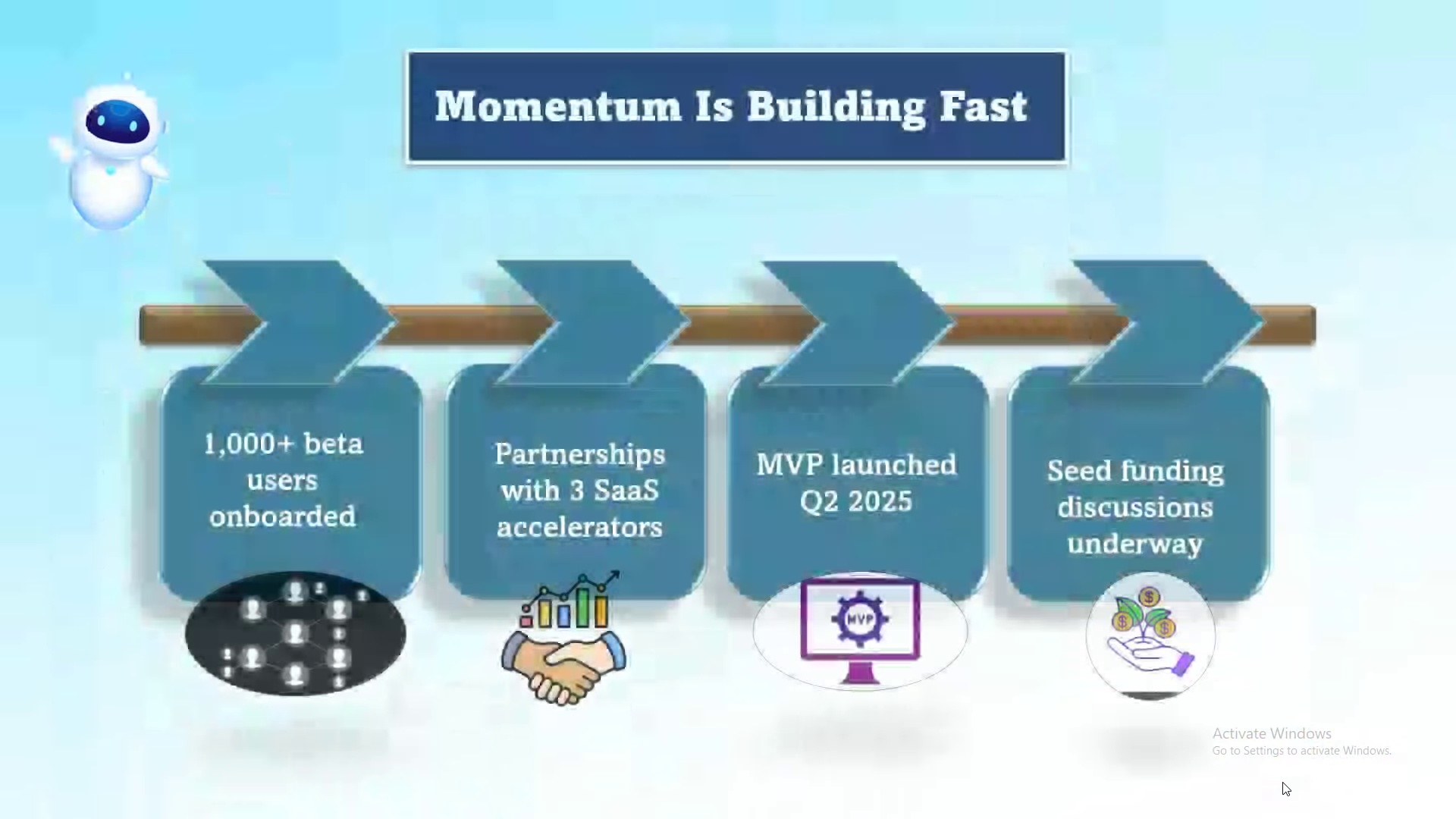 
key(ArrowRight)
 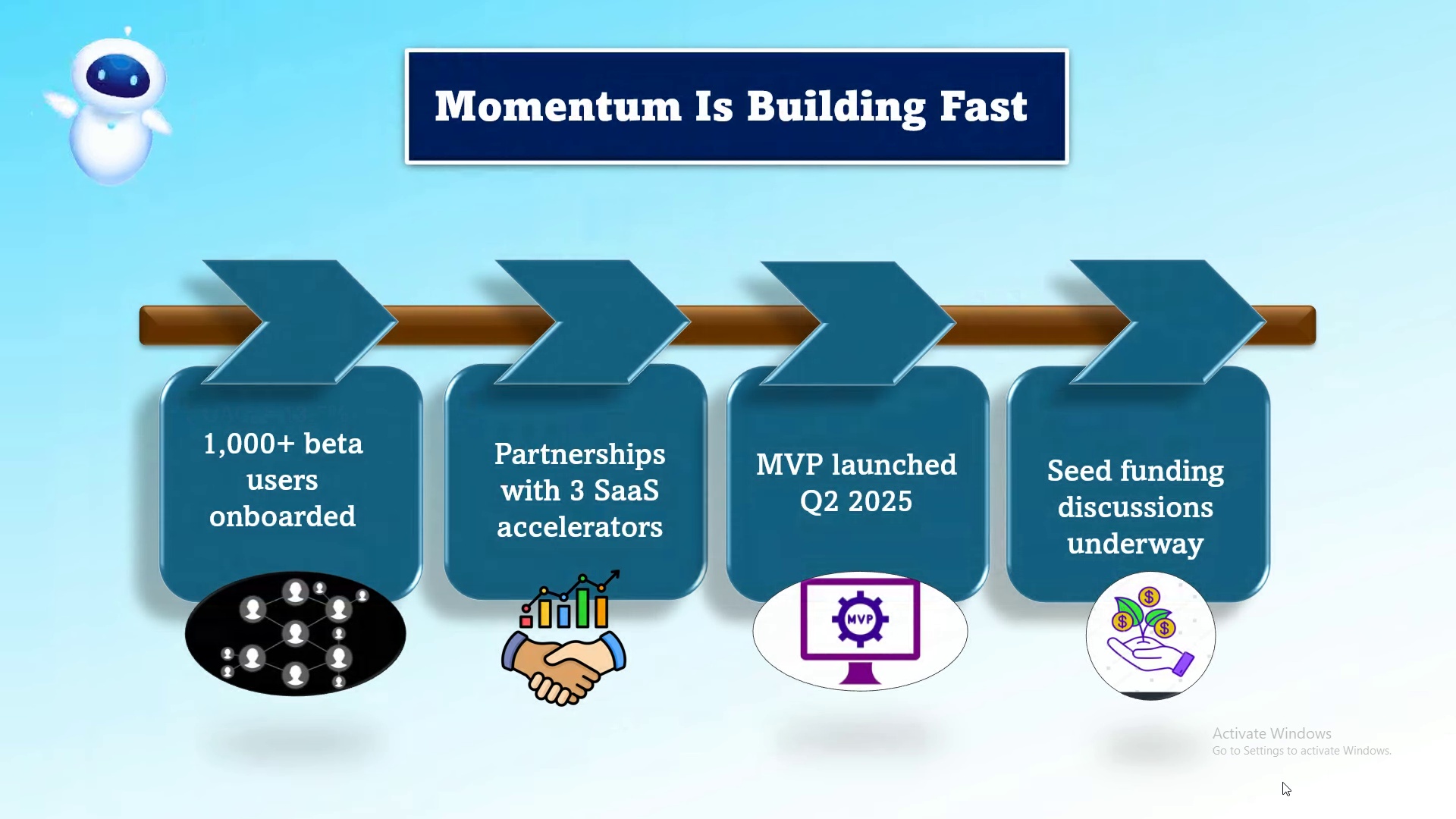 
key(ArrowRight)
 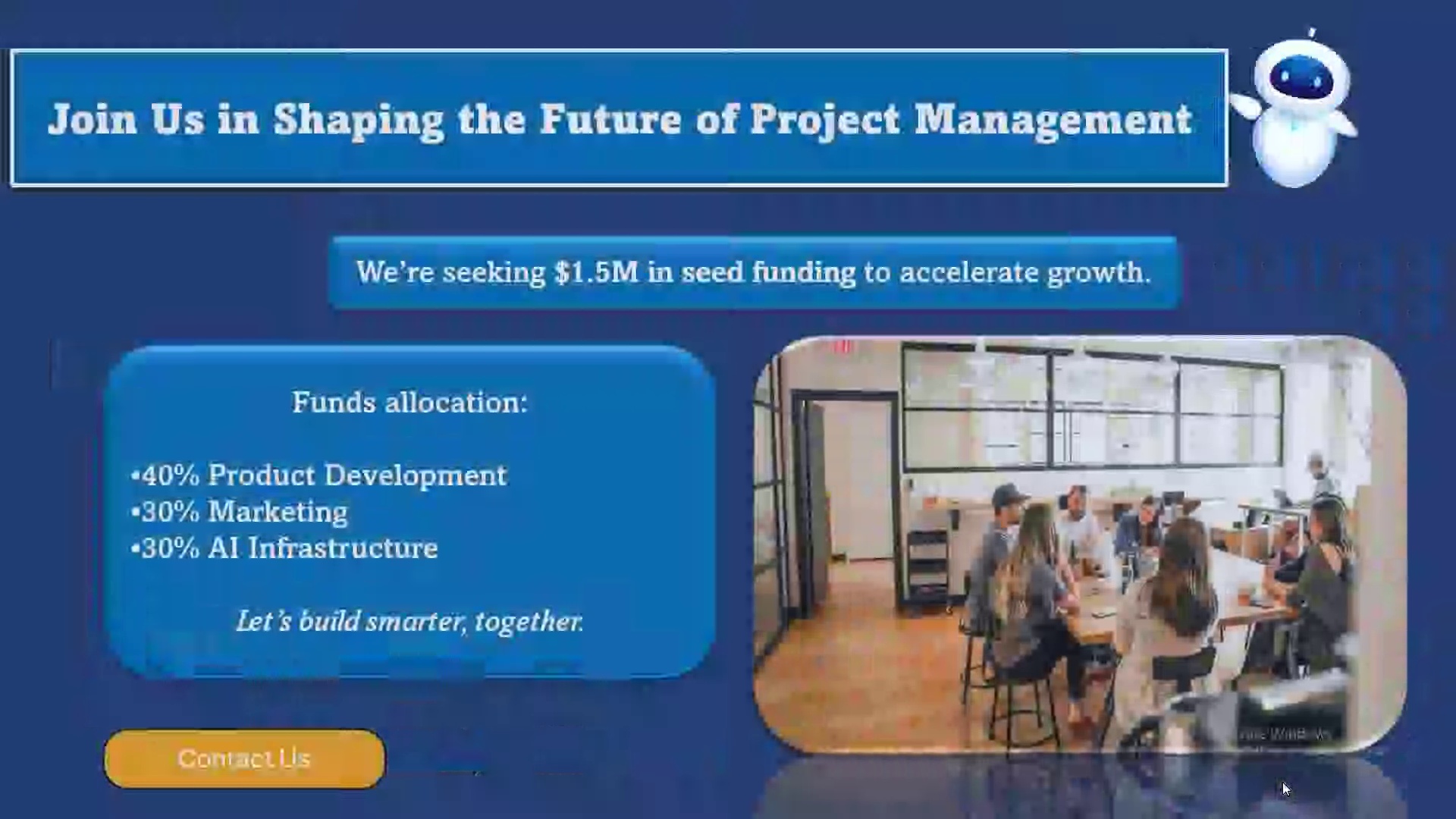 
key(ArrowRight)
 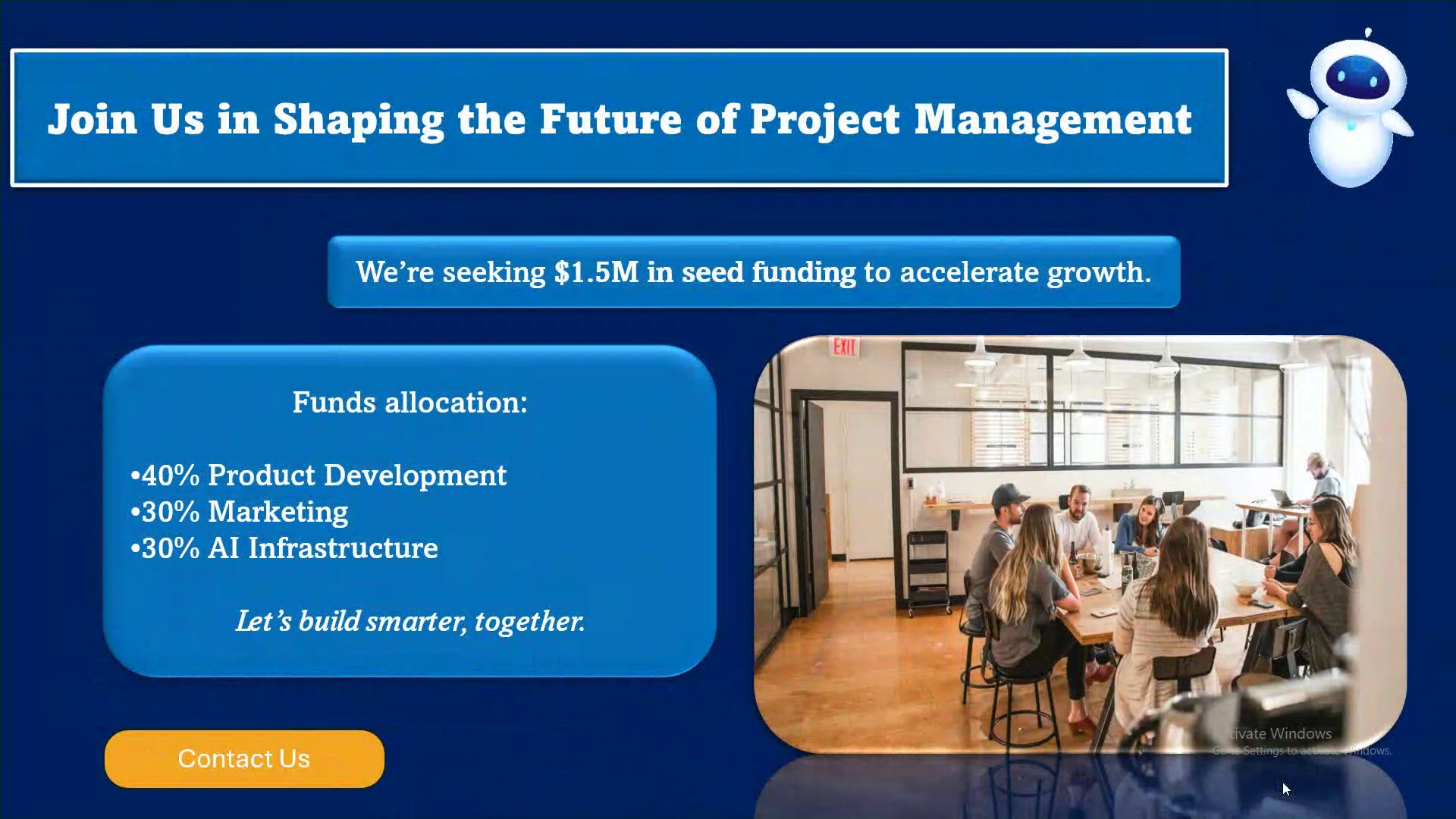 
key(ArrowRight)
 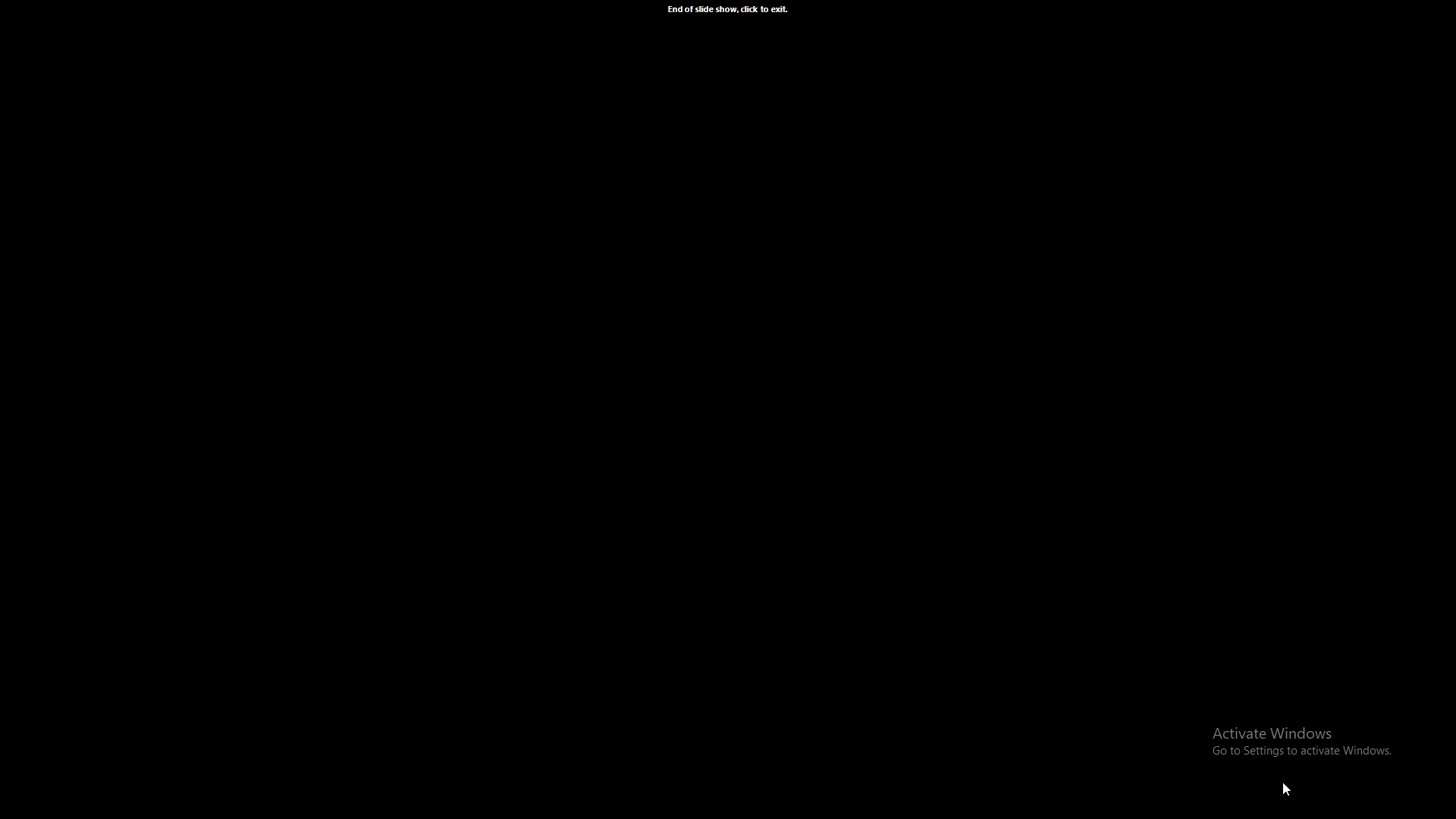 
key(ArrowRight)
 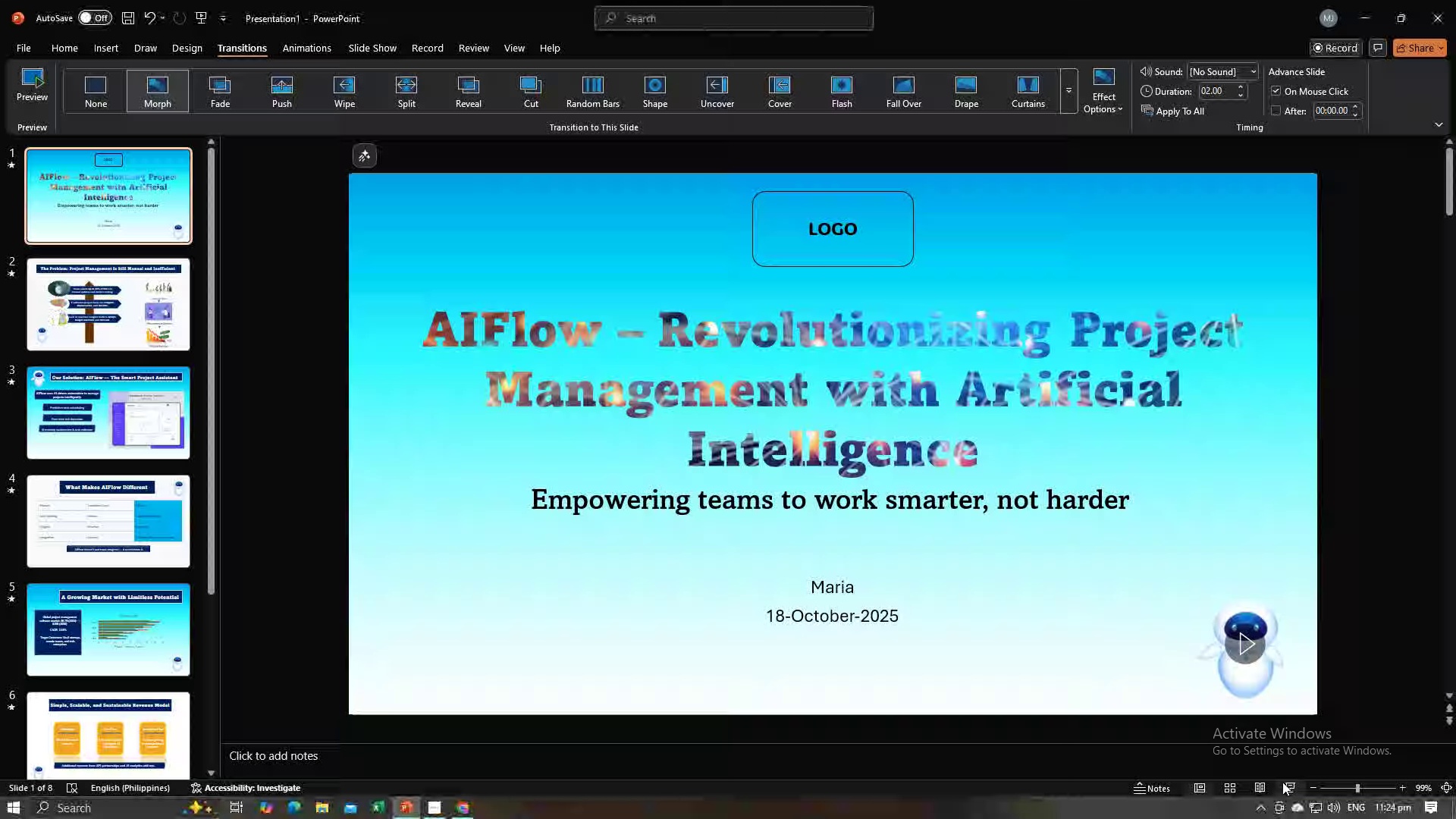 
key(Alt+AltLeft)
 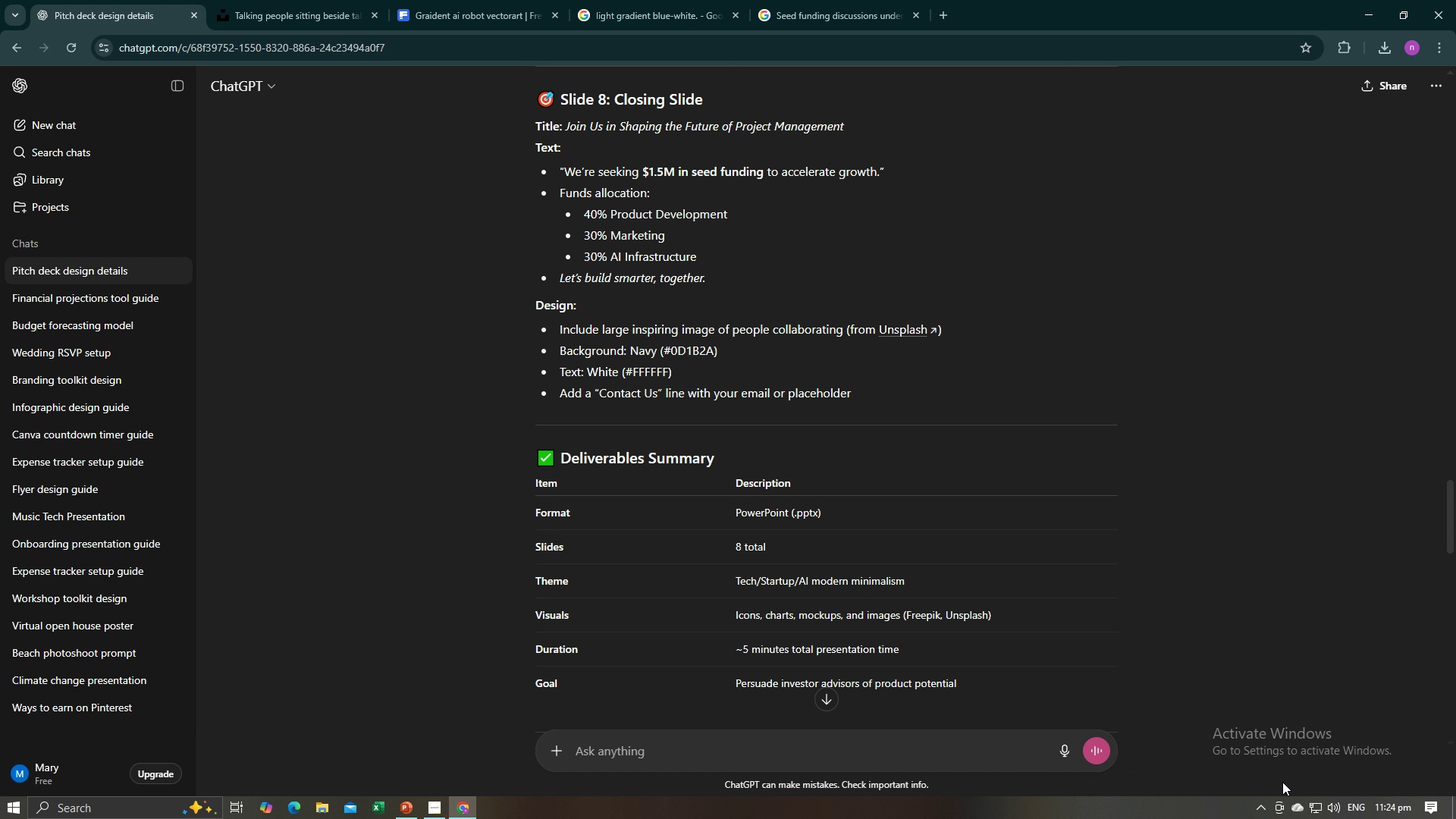 
key(Alt+Tab)
 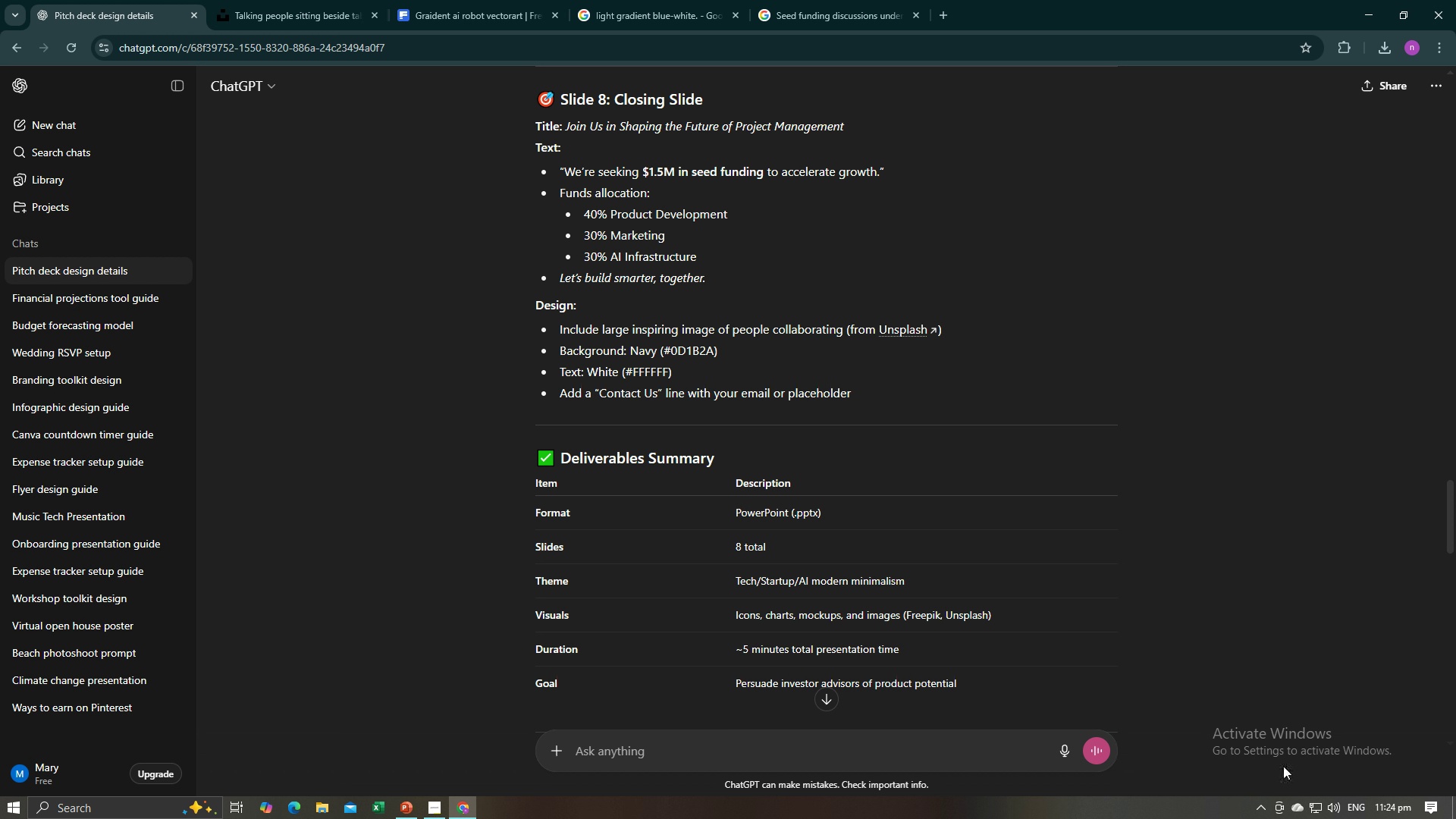 
key(Alt+AltLeft)
 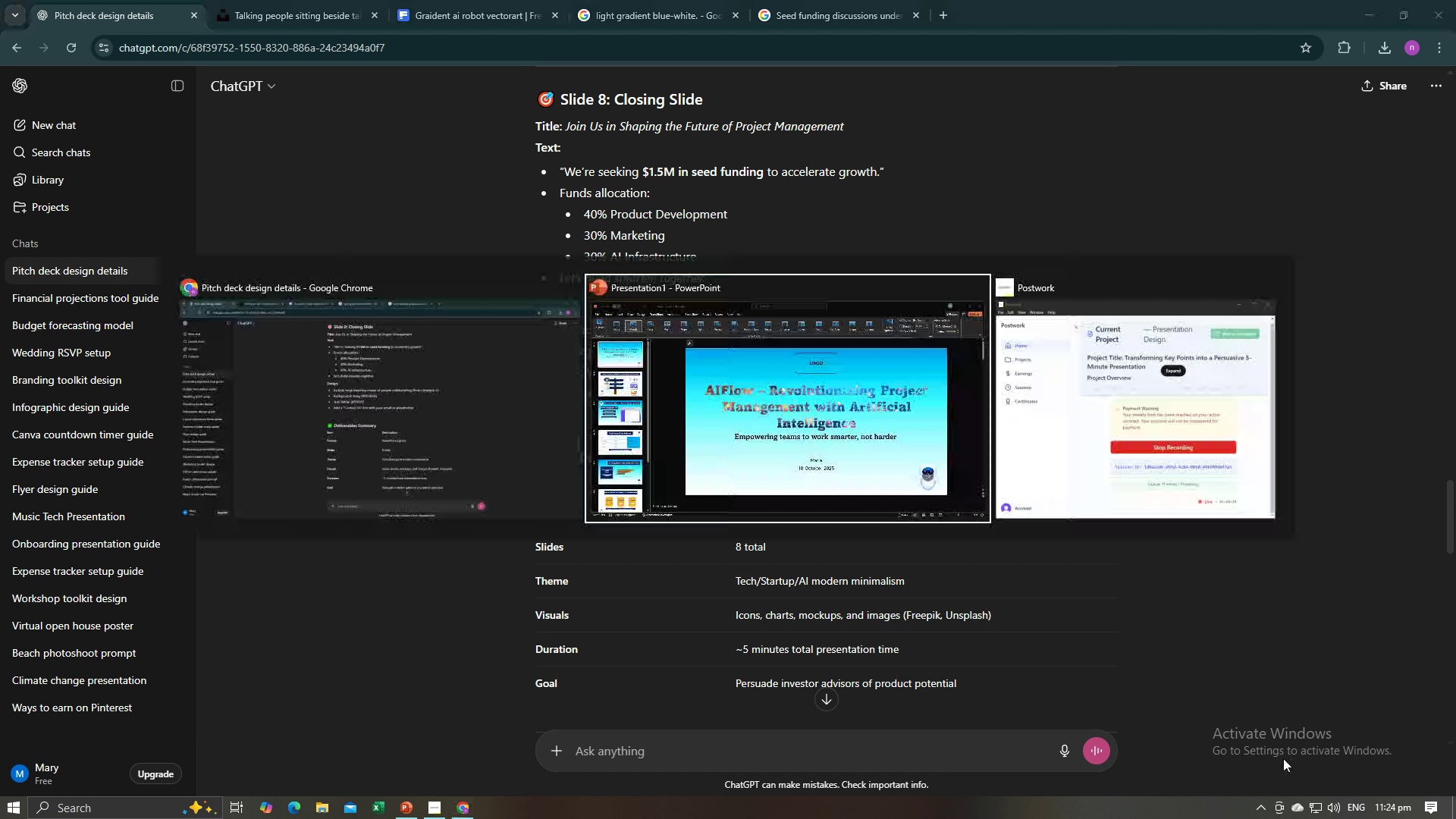 
key(Alt+Tab)
 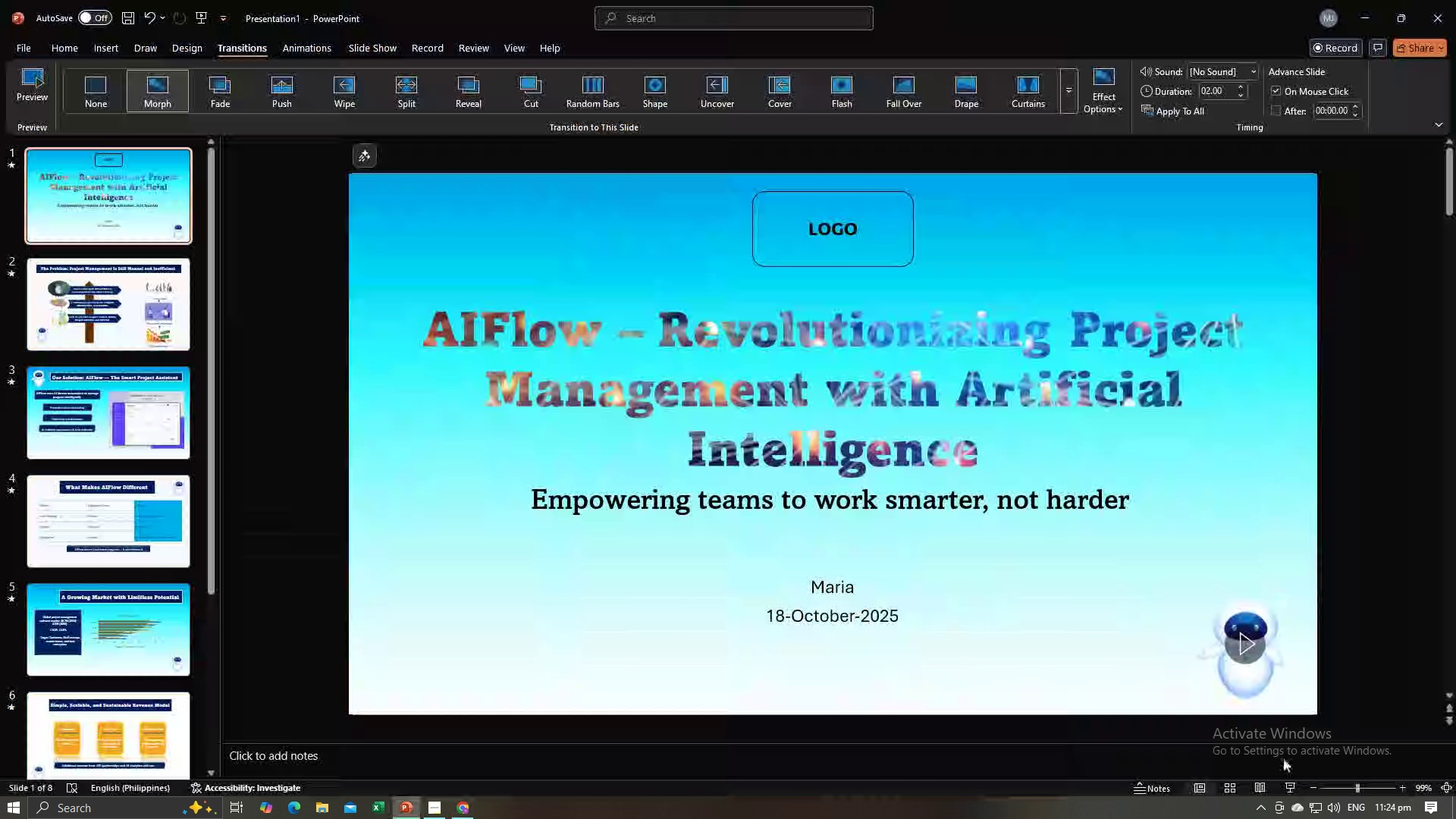 
key(Alt+Tab)
 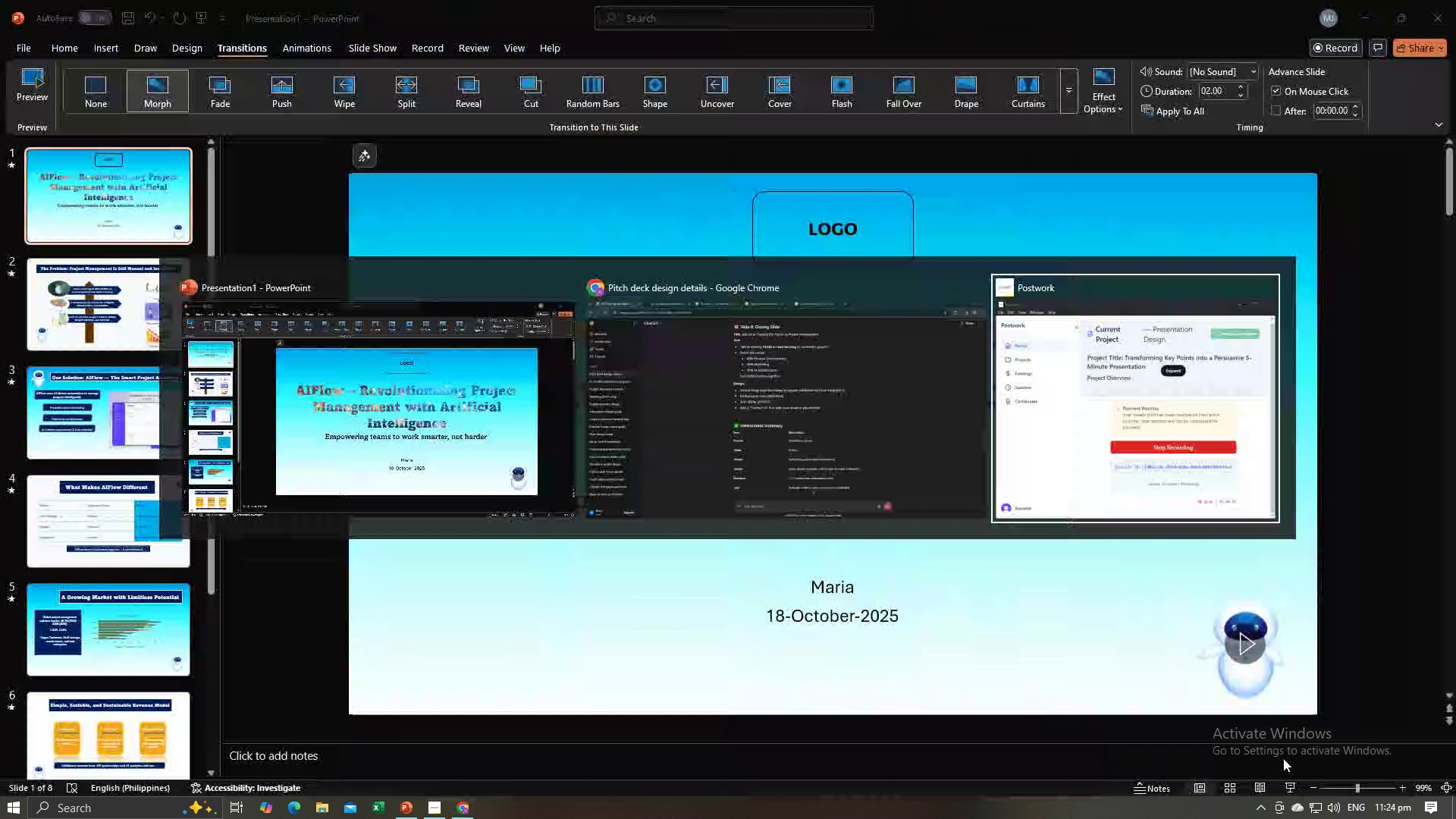 
key(Alt+Tab)